 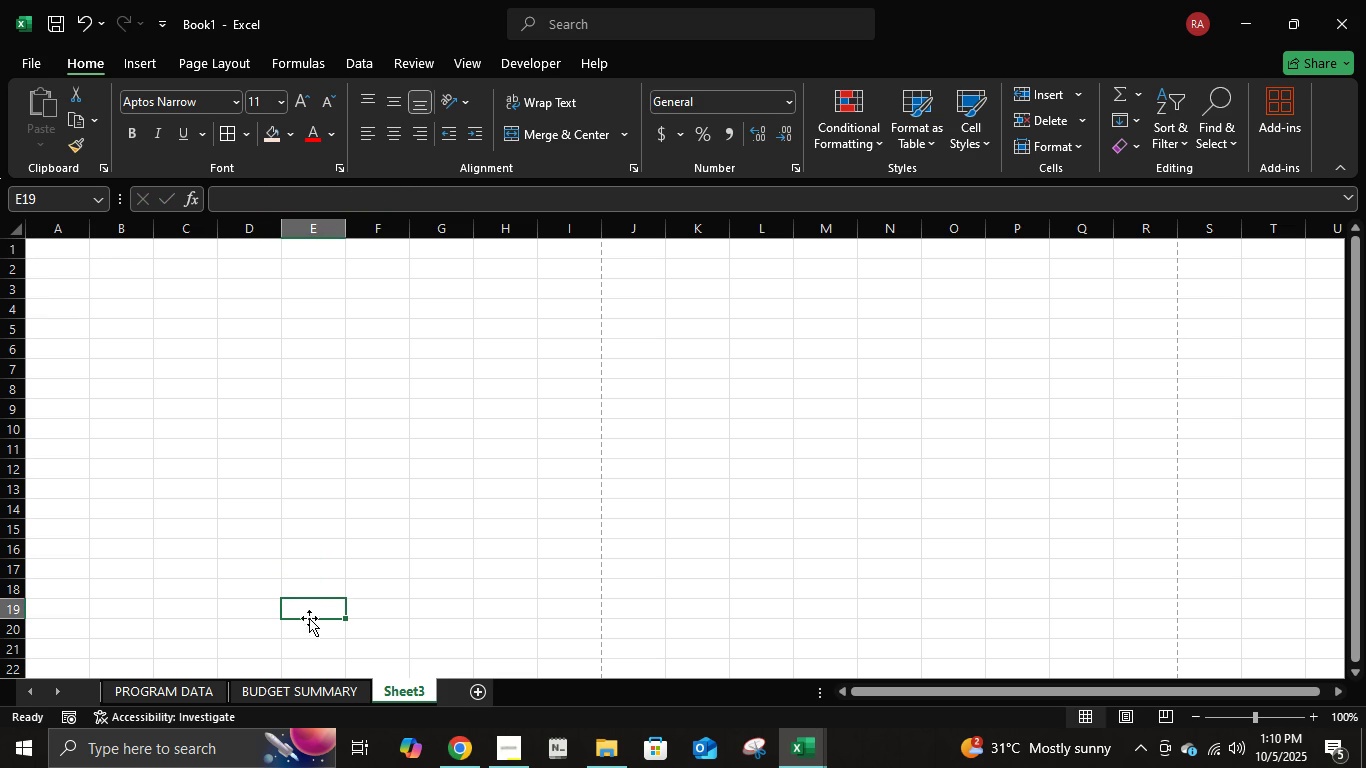 
left_click([110, 298])
 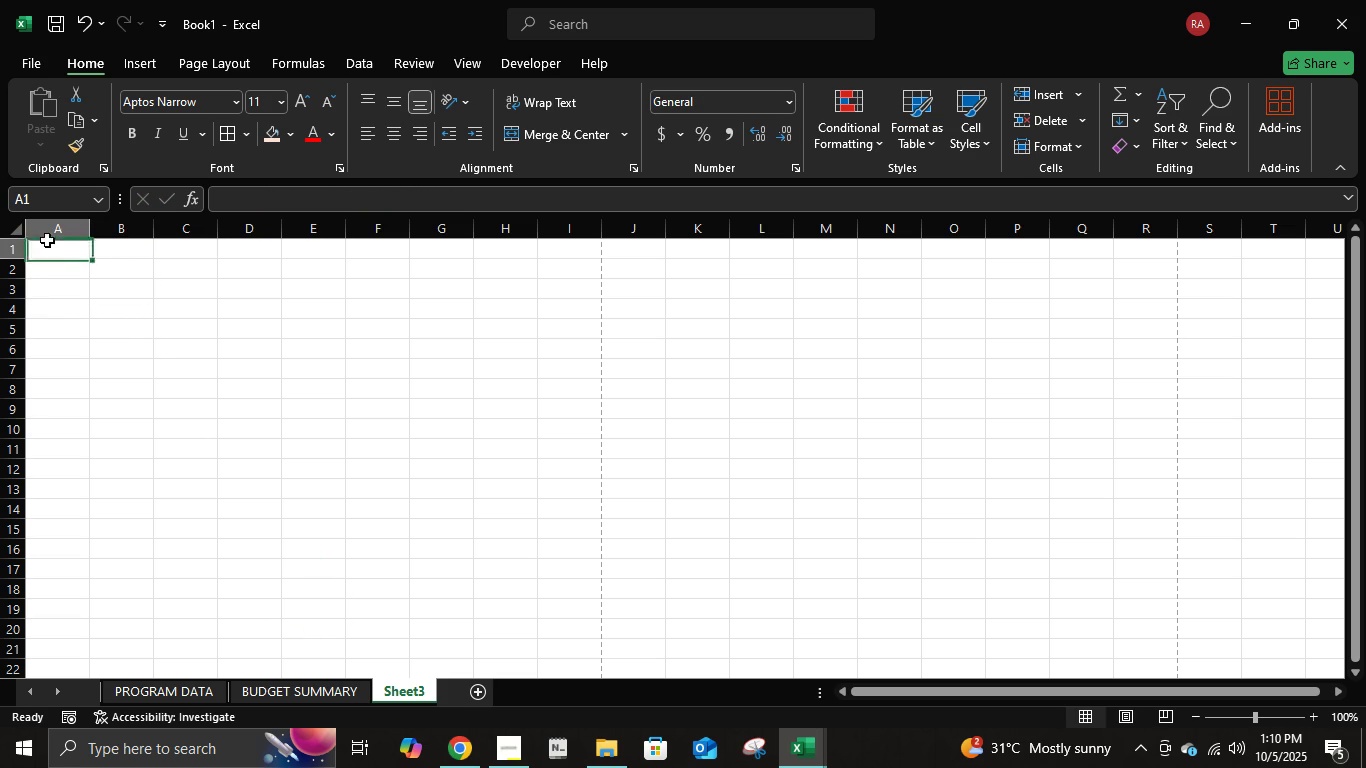 
left_click([47, 240])
 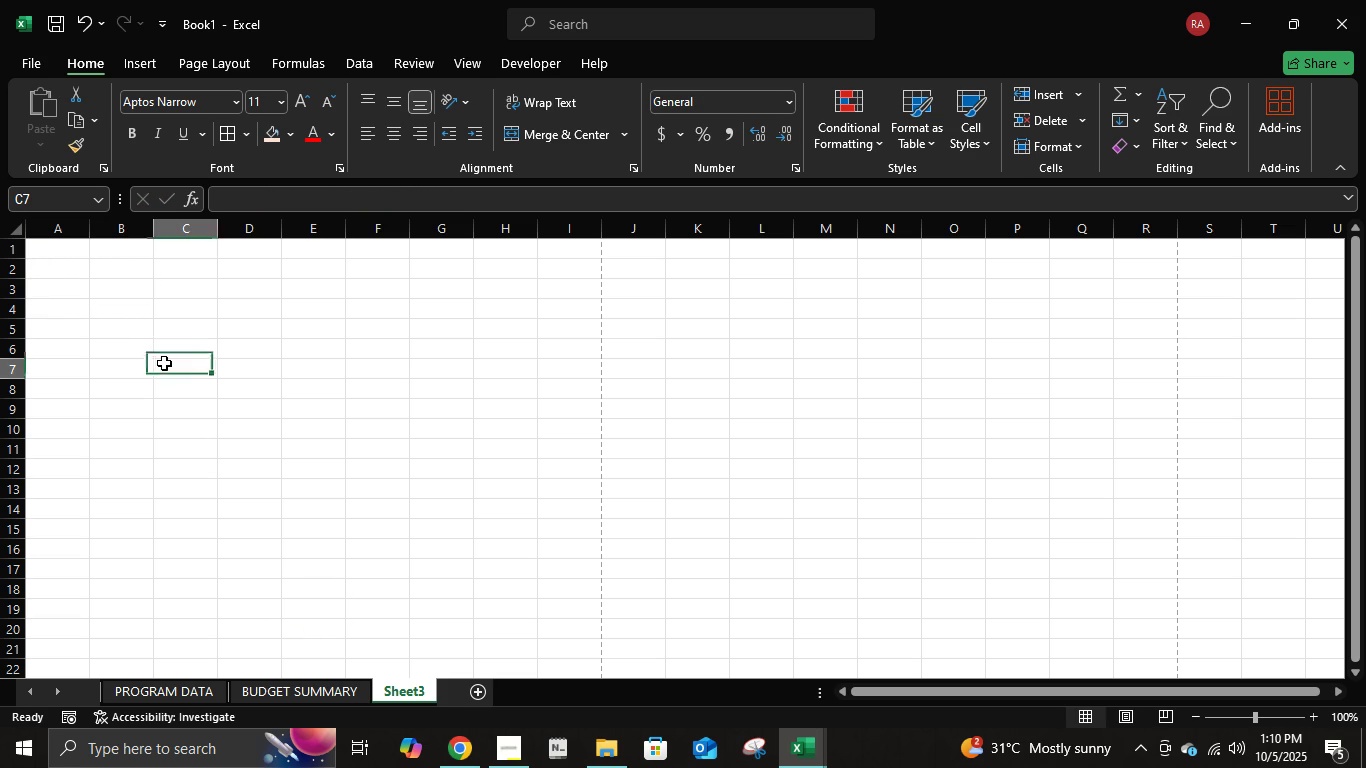 
left_click([164, 363])
 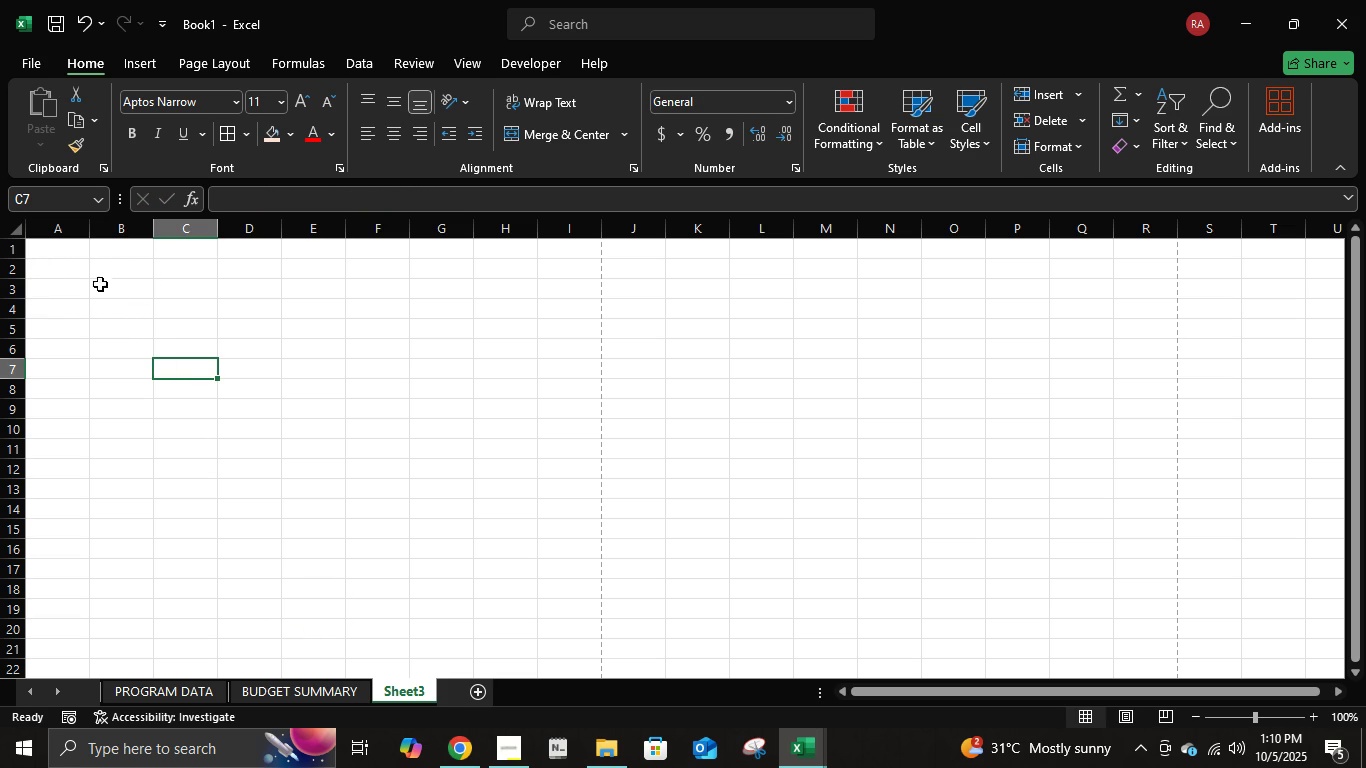 
left_click([70, 254])
 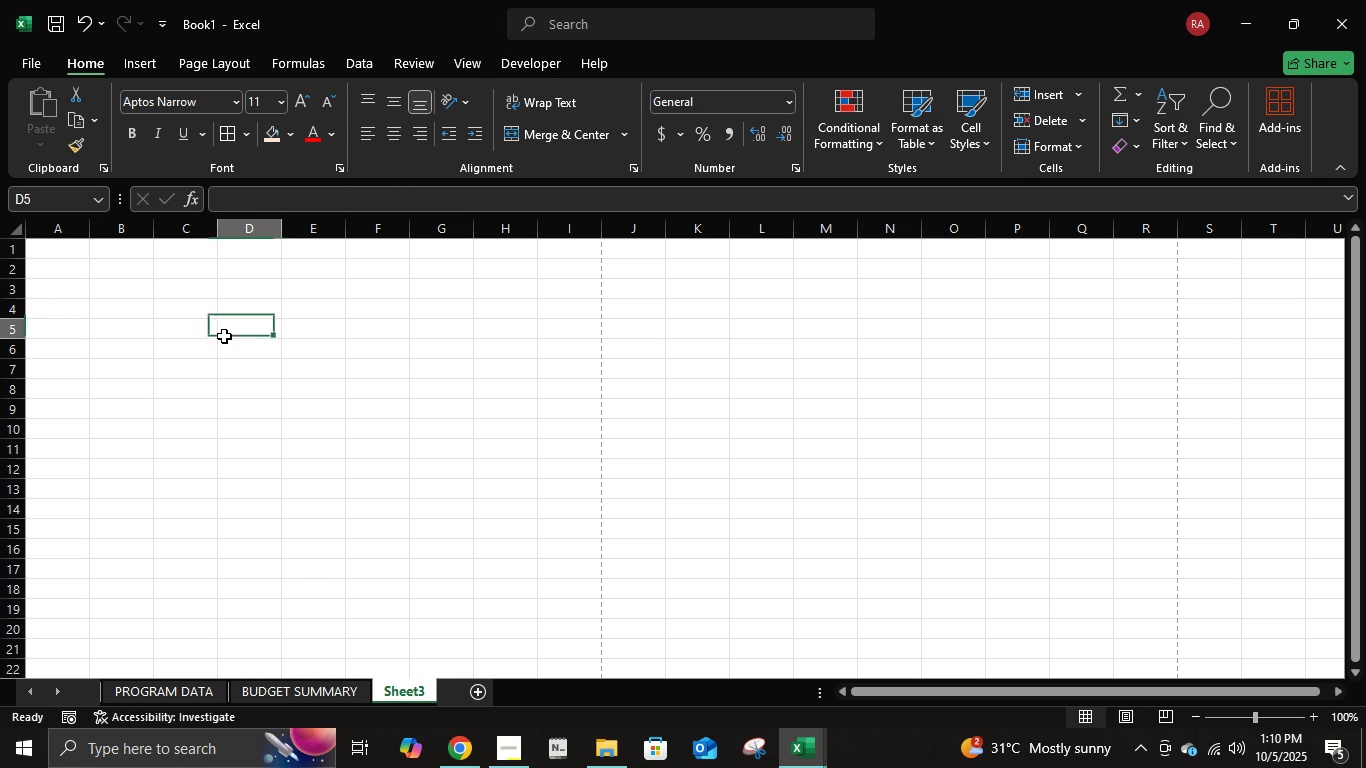 
left_click([224, 336])
 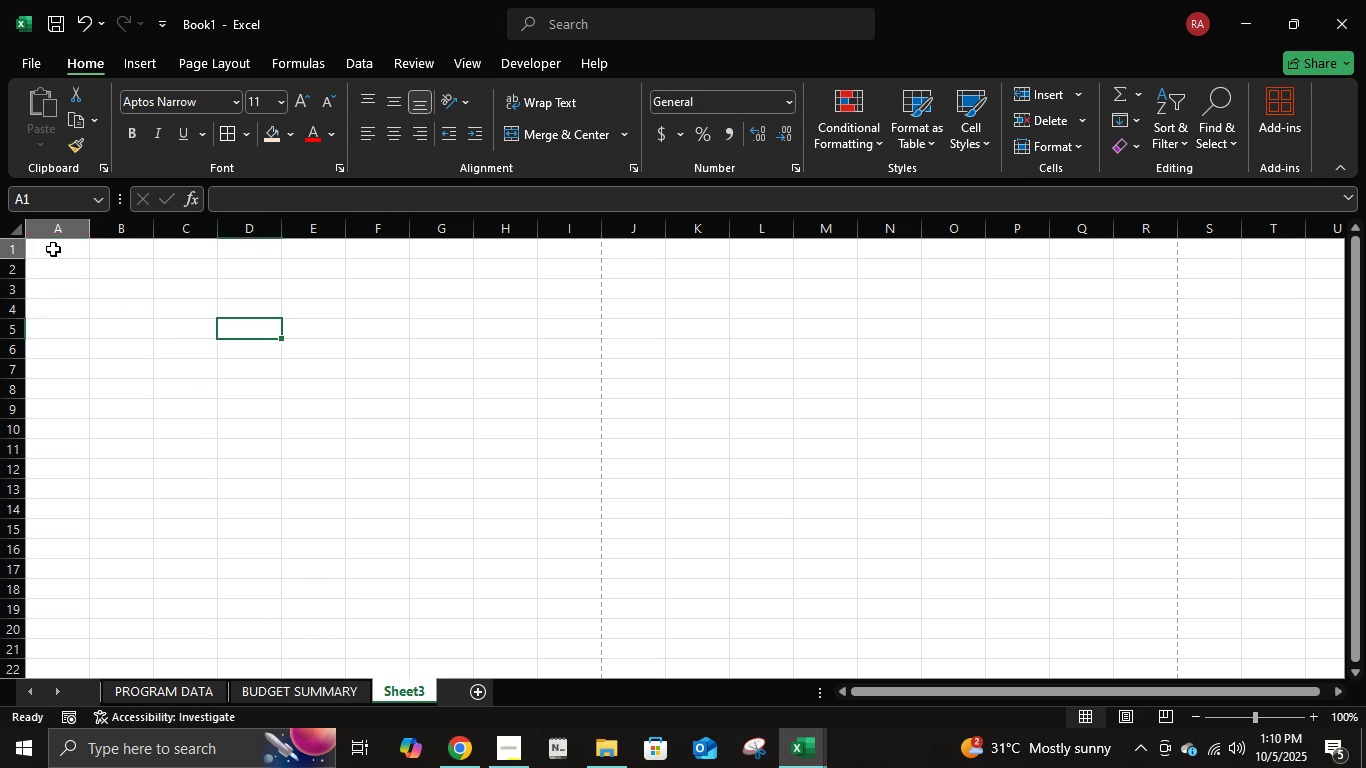 
left_click([53, 249])
 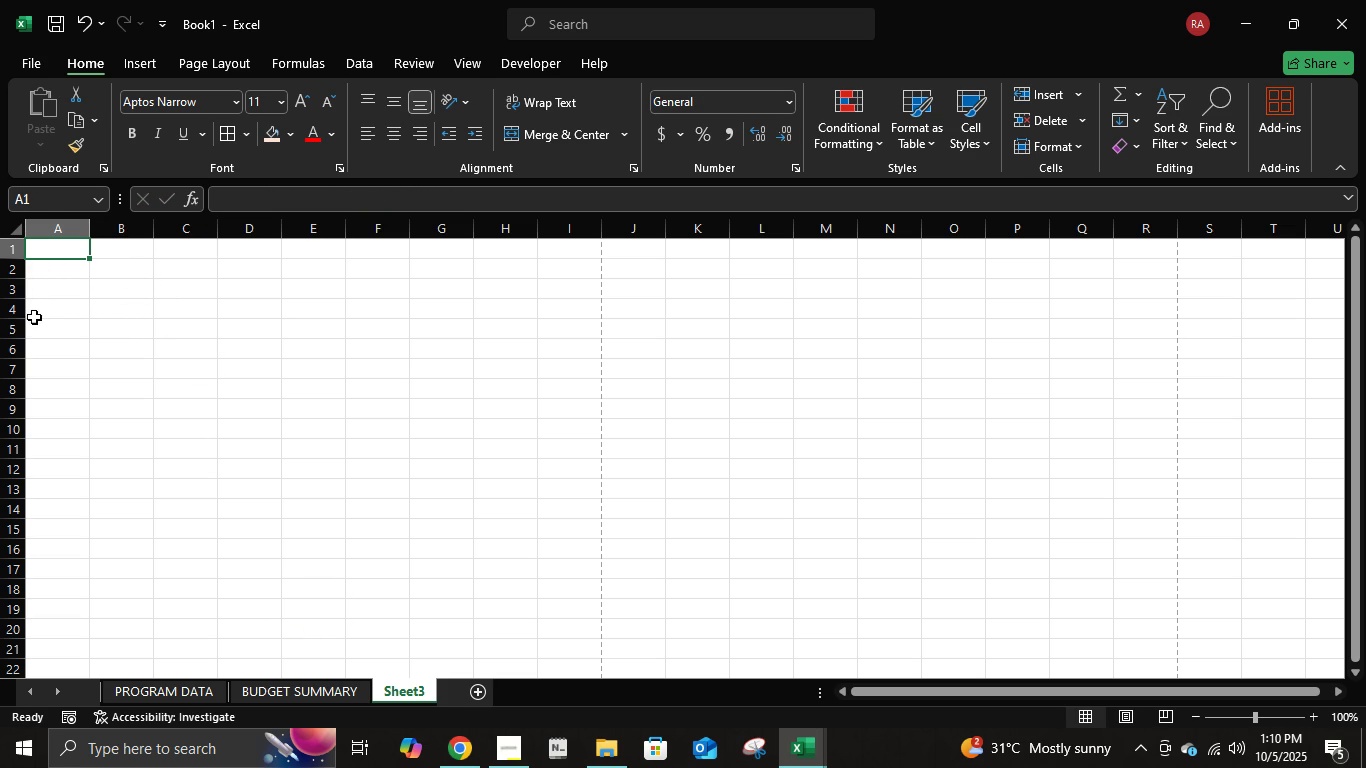 
left_click([123, 362])
 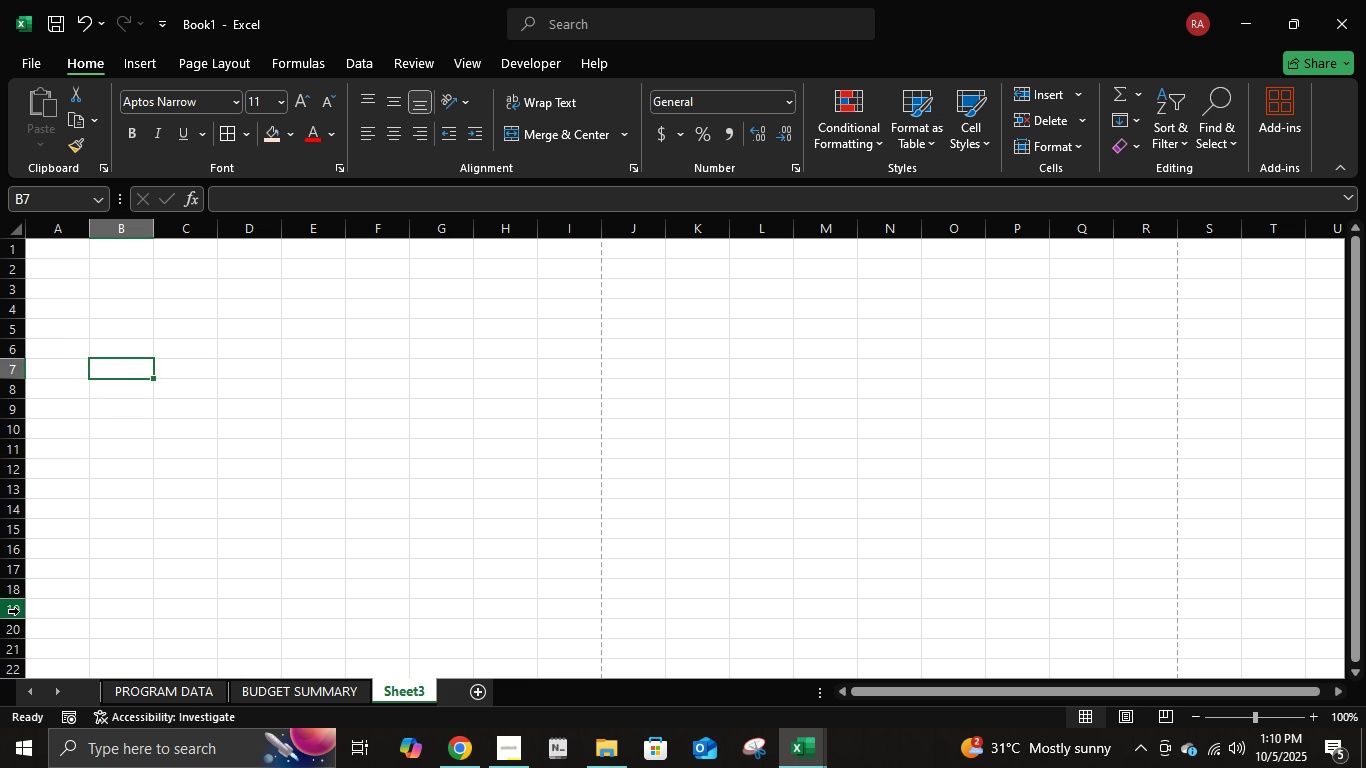 
wait(5.52)
 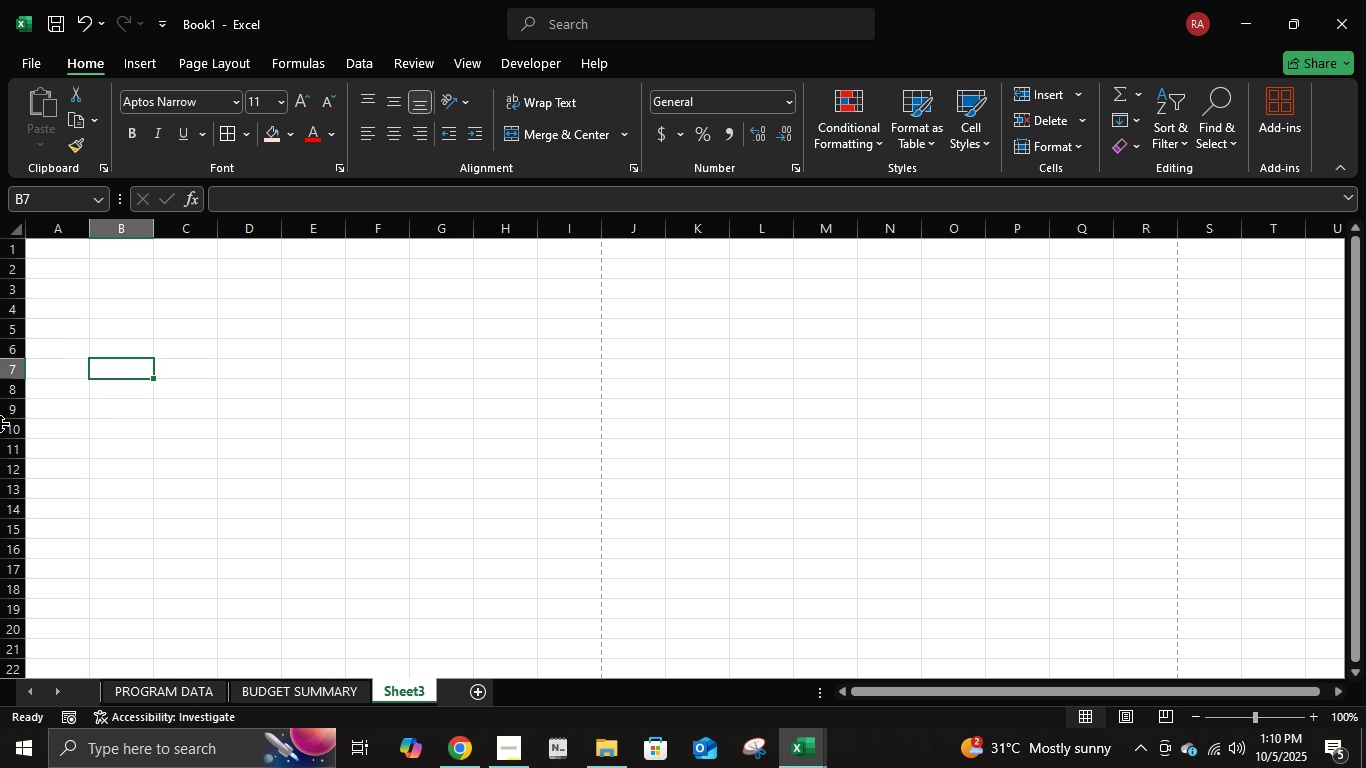 
double_click([389, 700])
 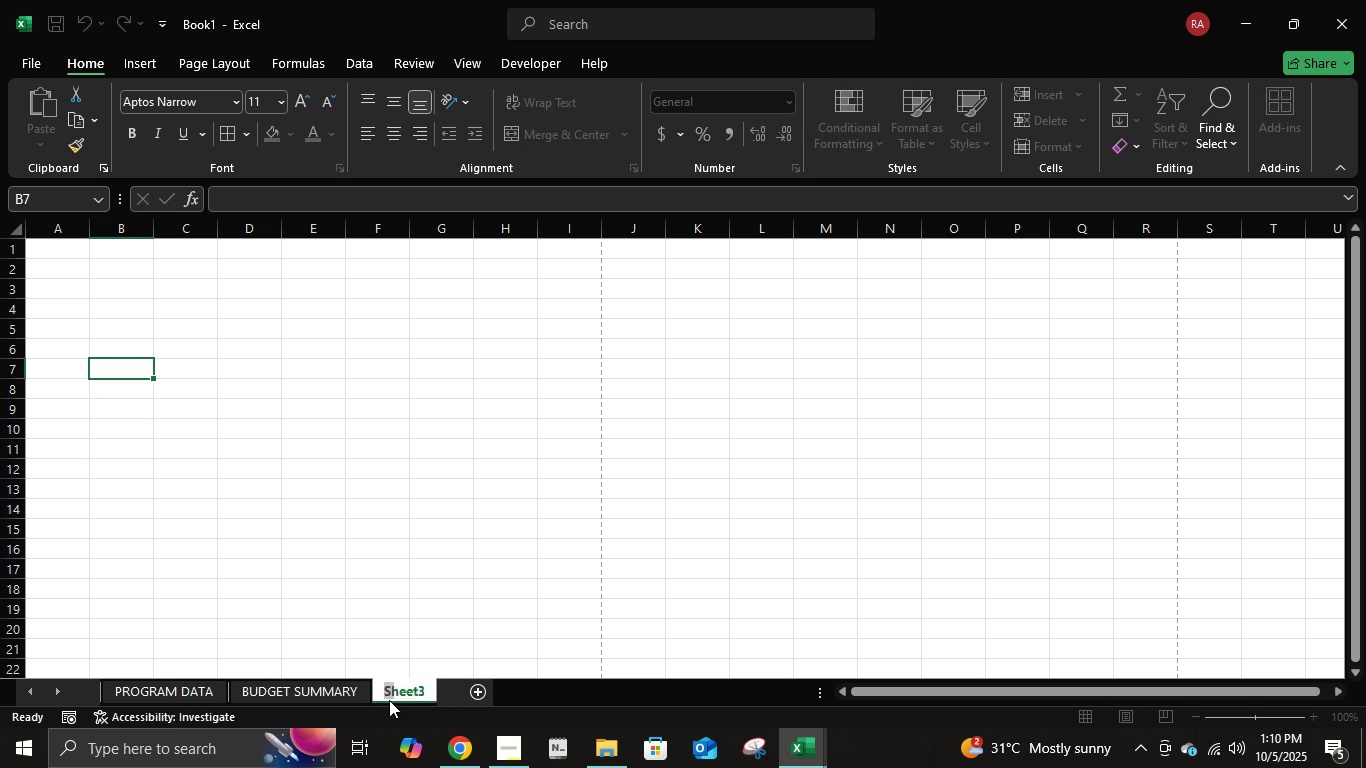 
type(assumptions and di)
key(Backspace)
key(Backspace)
type(instructions)
 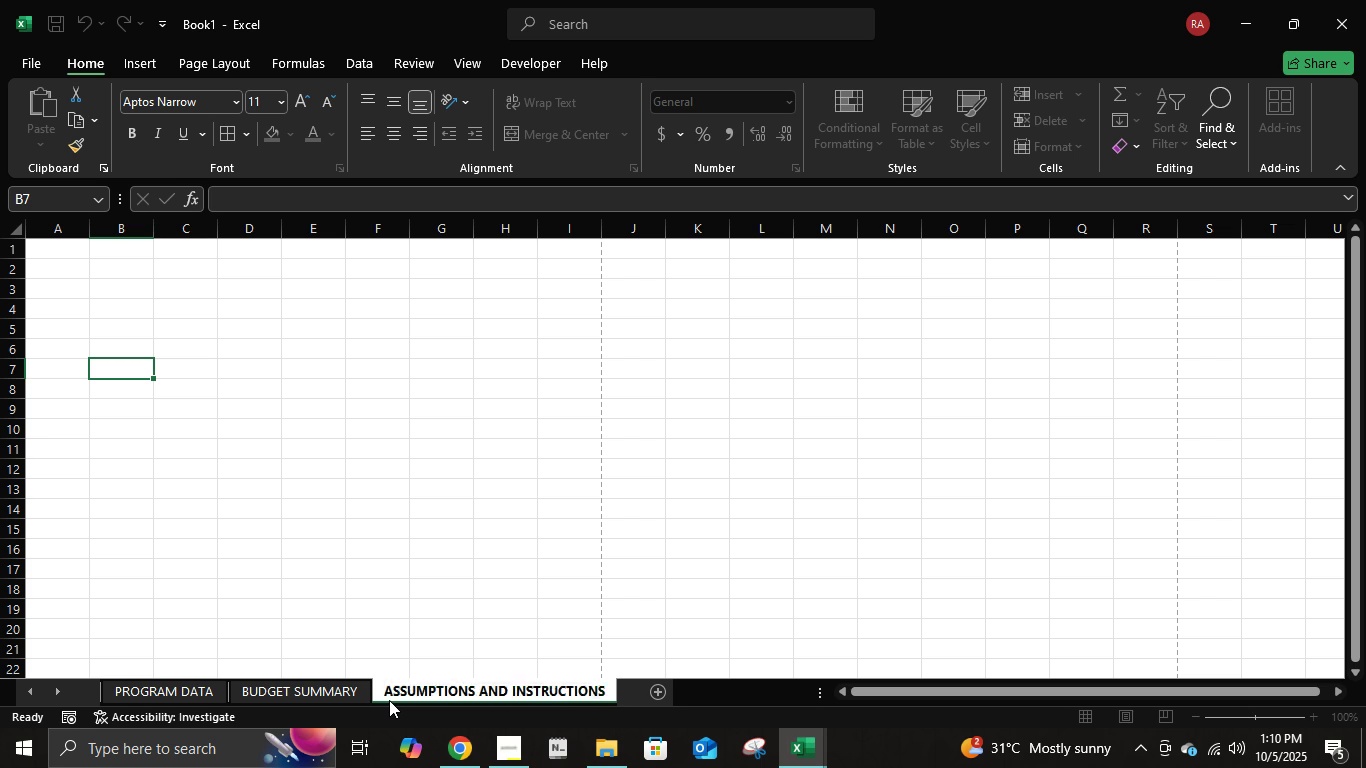 
key(Enter)
 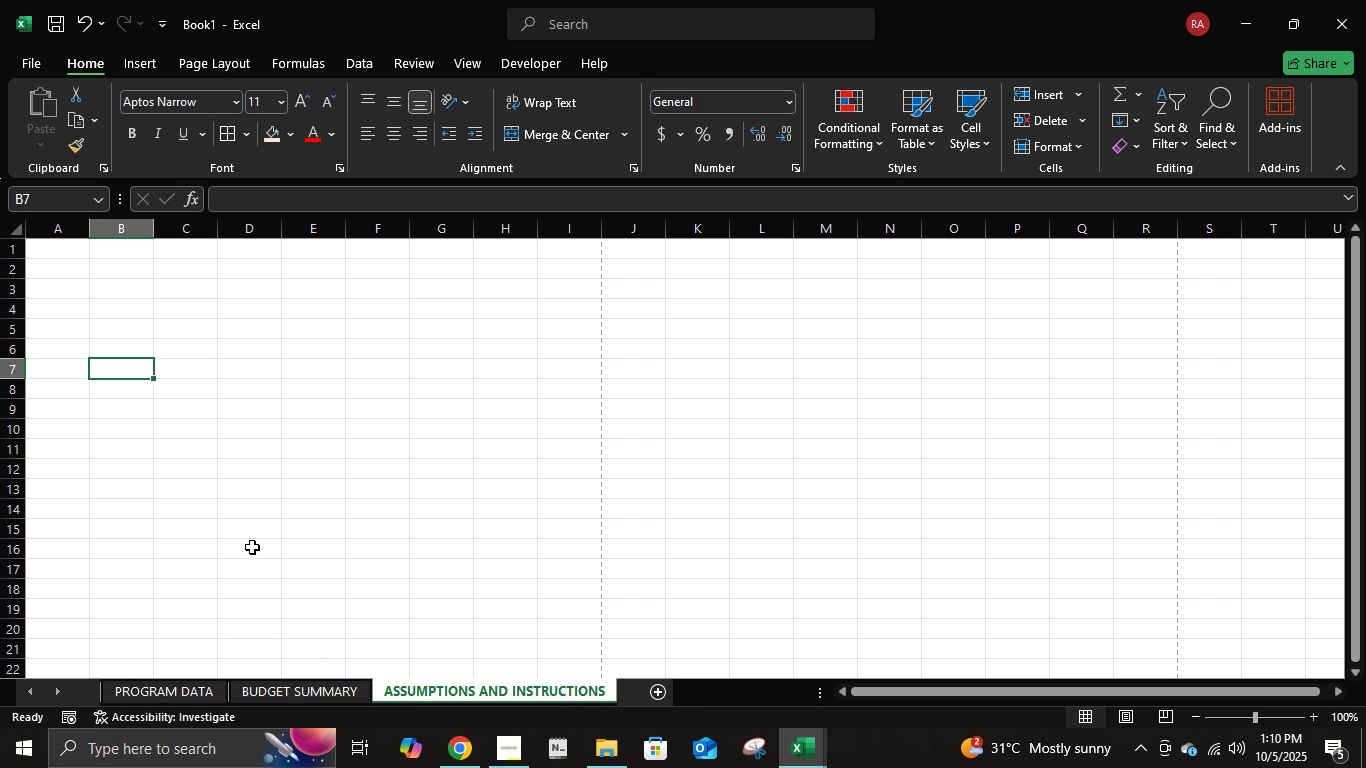 
wait(5.42)
 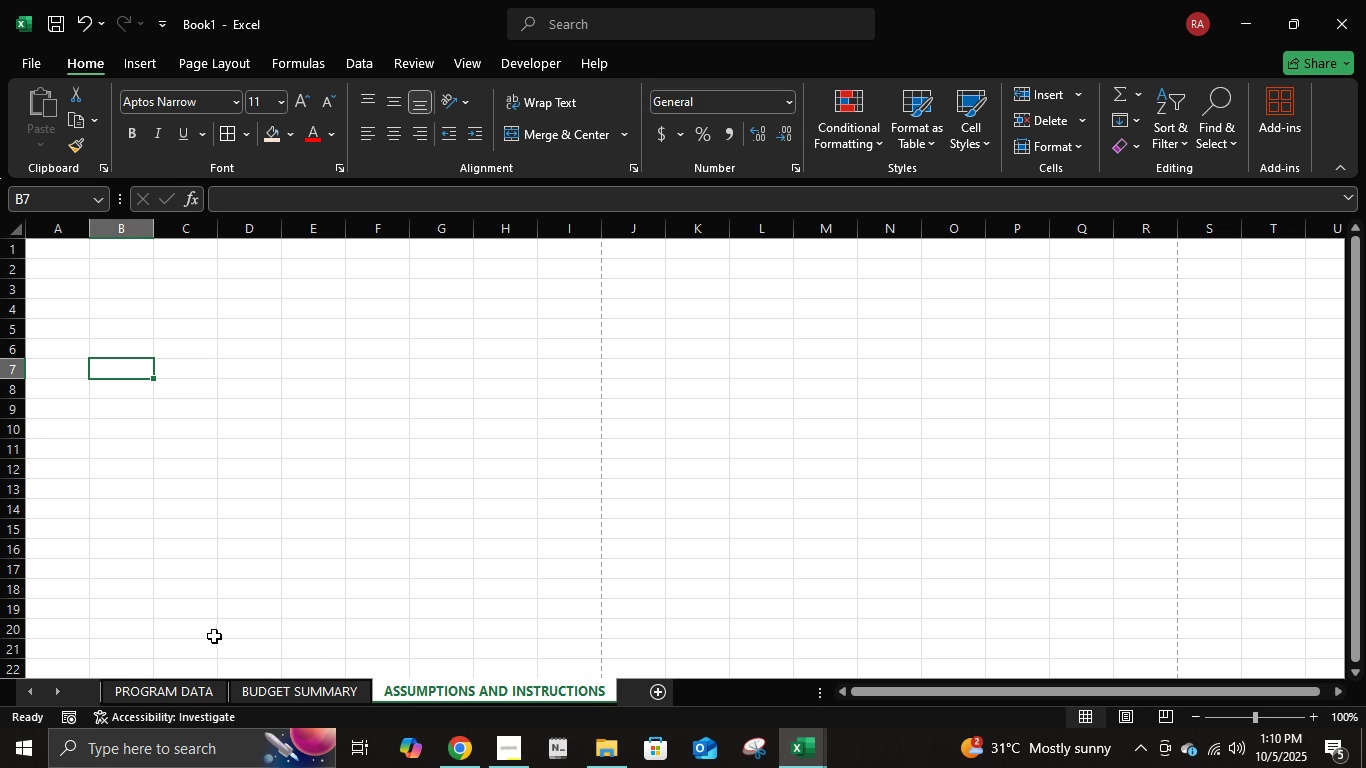 
left_click([289, 538])
 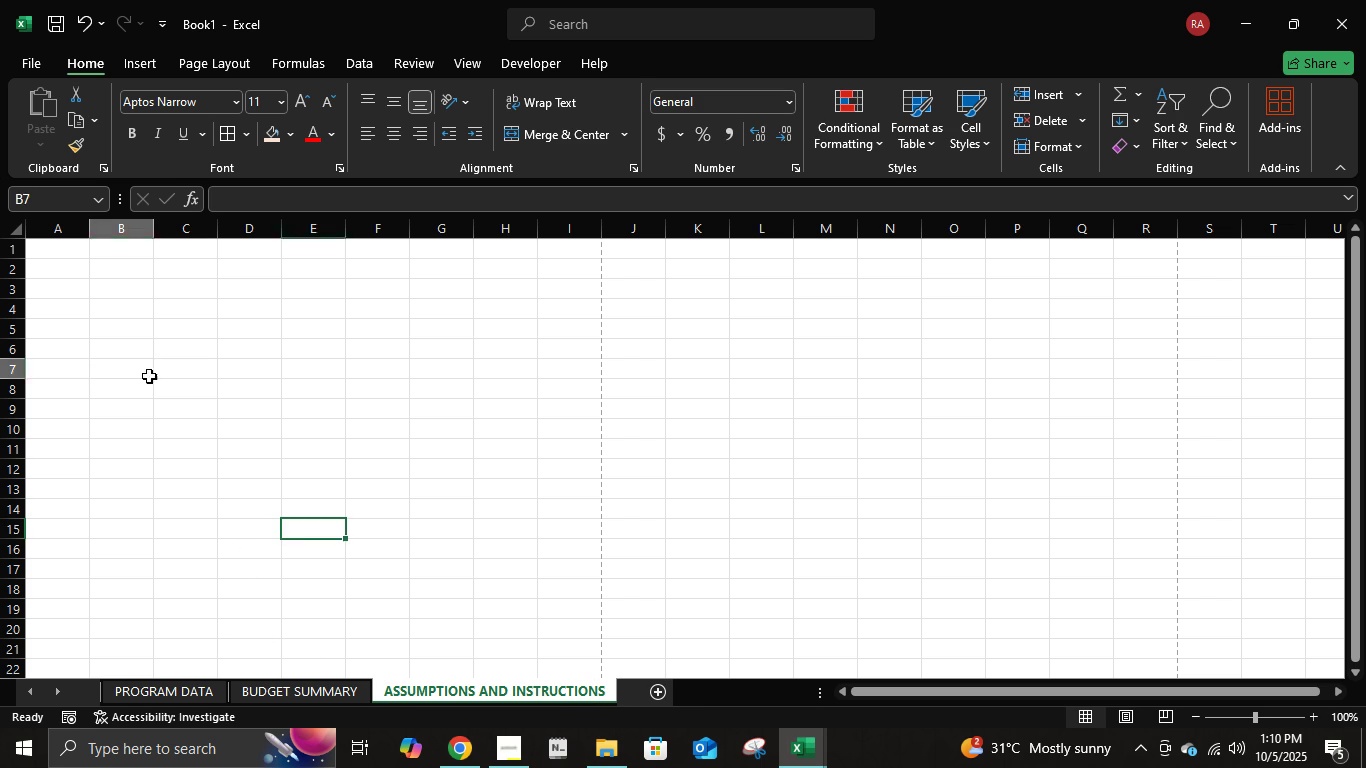 
left_click([149, 376])
 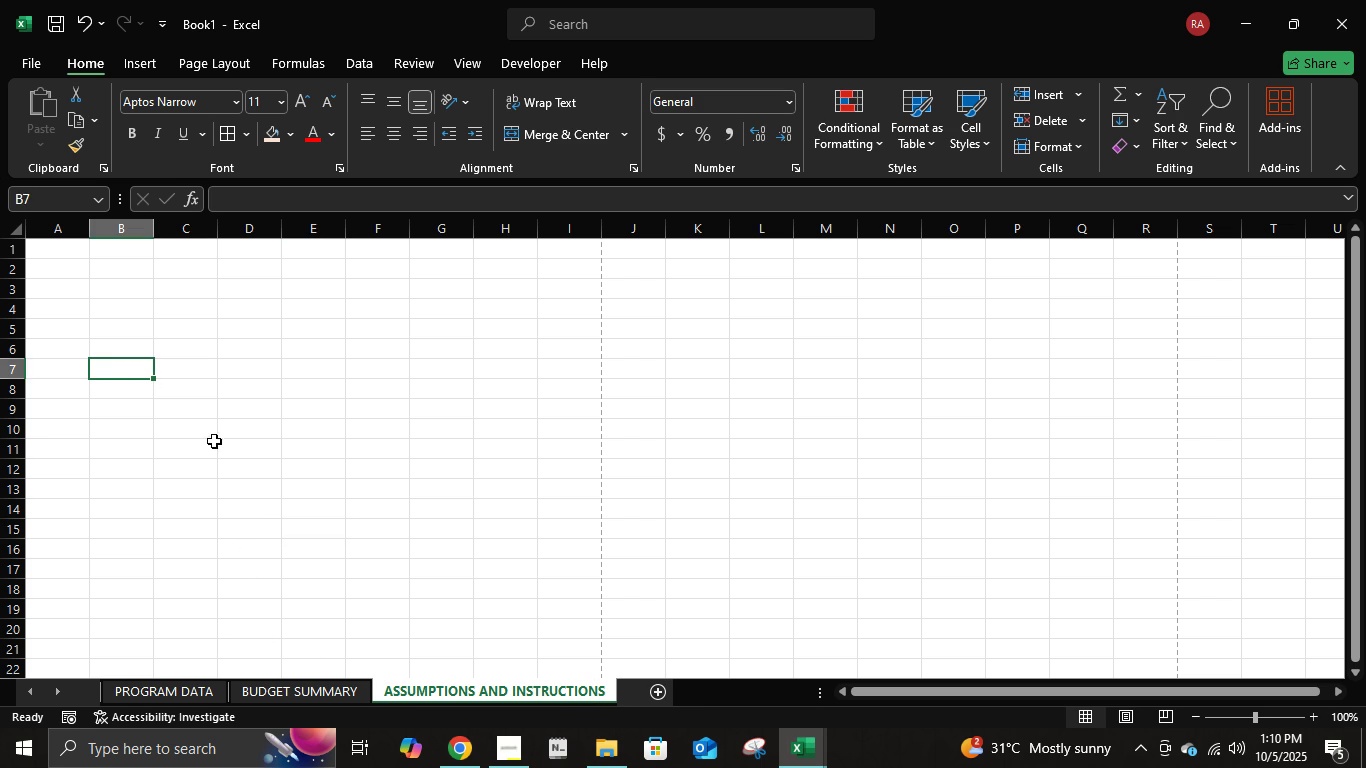 
scroll: coordinate [218, 443], scroll_direction: up, amount: 5.0
 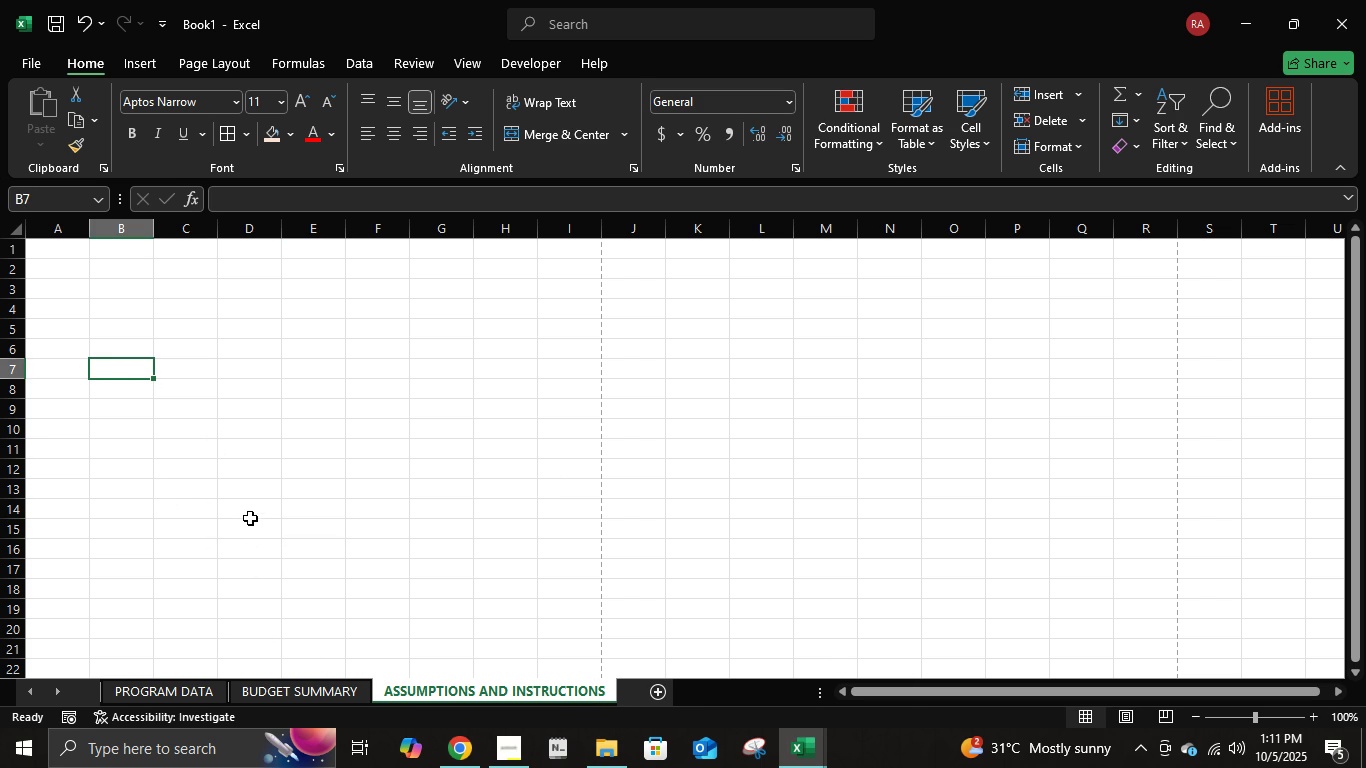 
wait(6.47)
 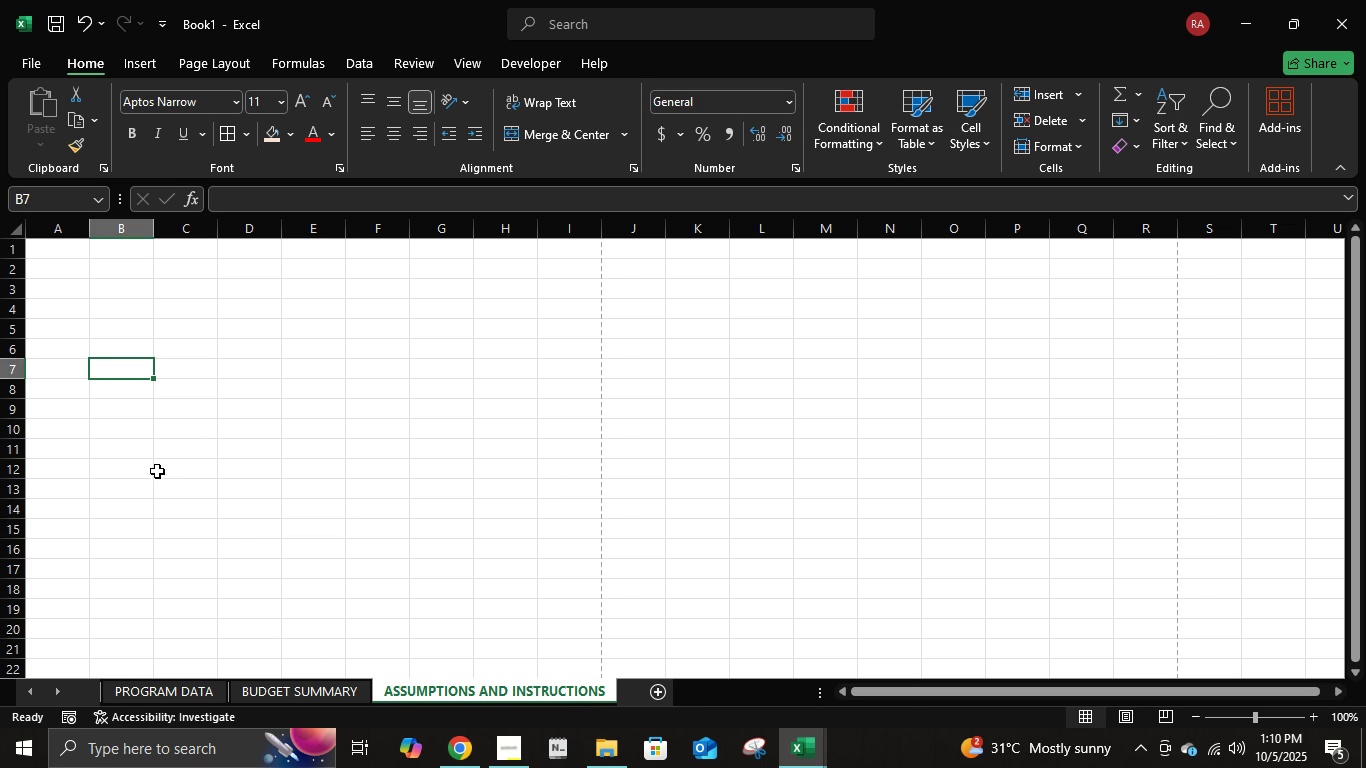 
left_click([60, 361])
 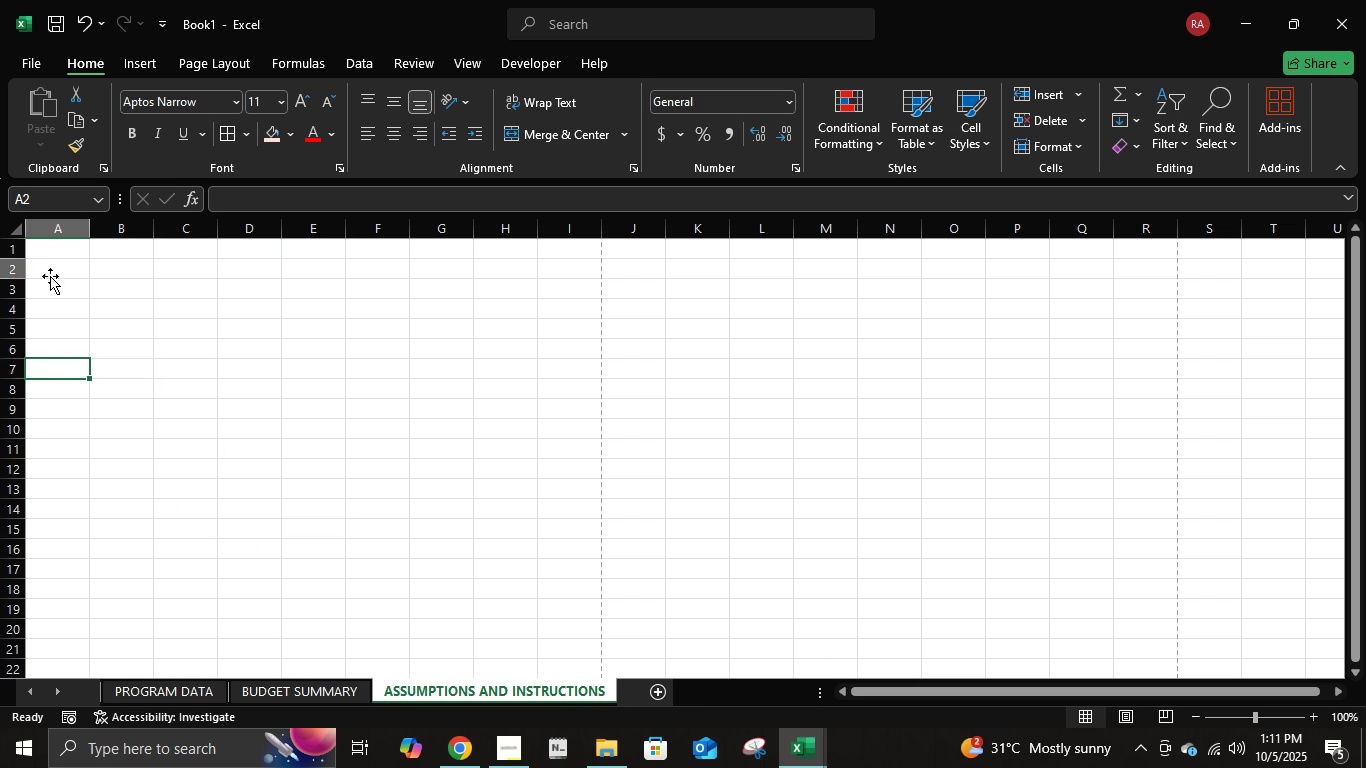 
double_click([50, 276])
 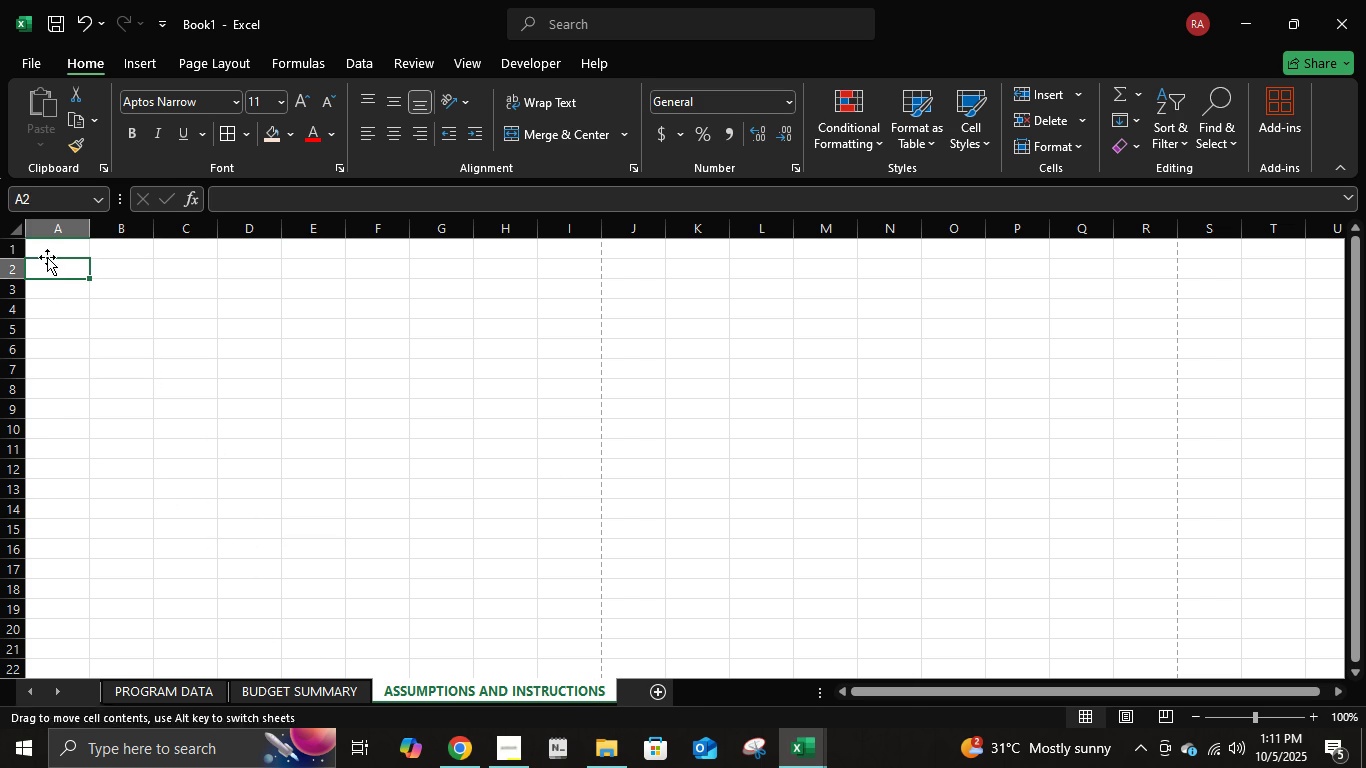 
triple_click([47, 257])
 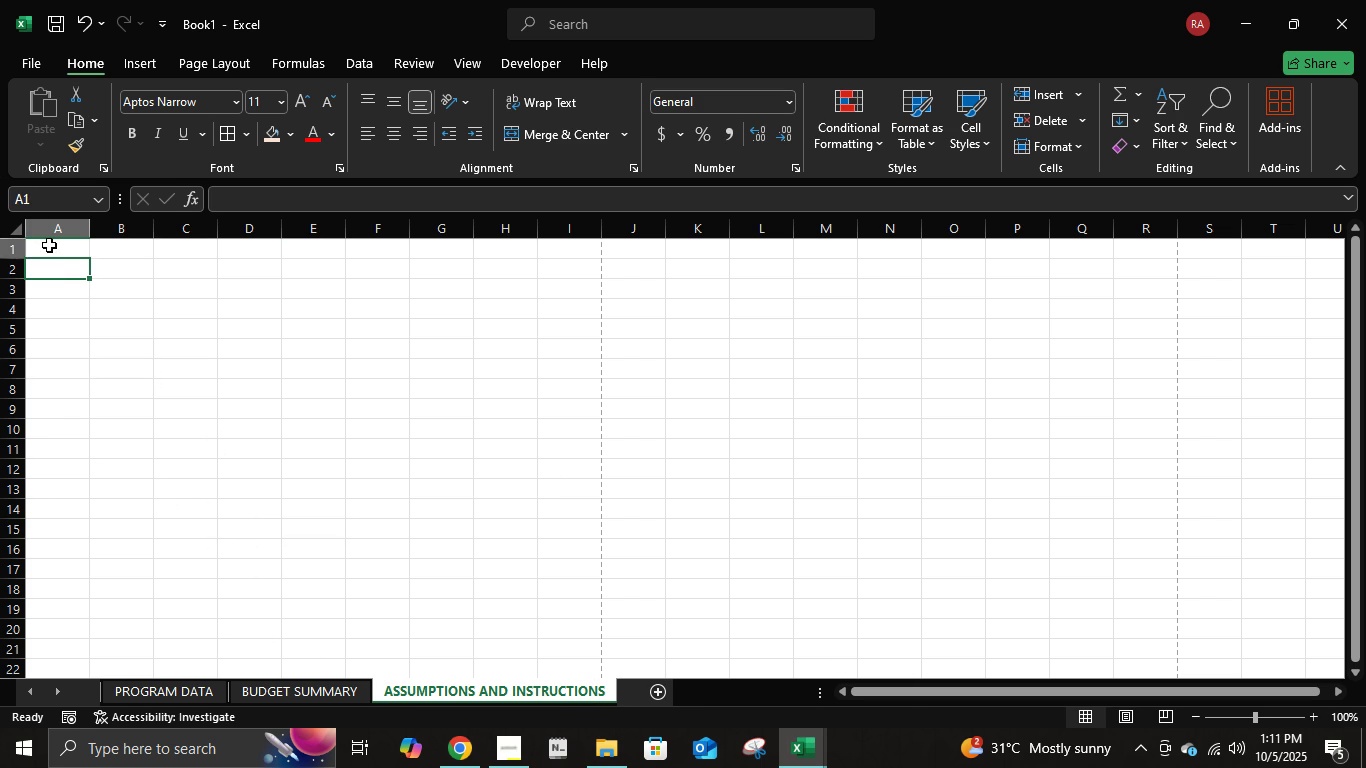 
double_click([49, 245])
 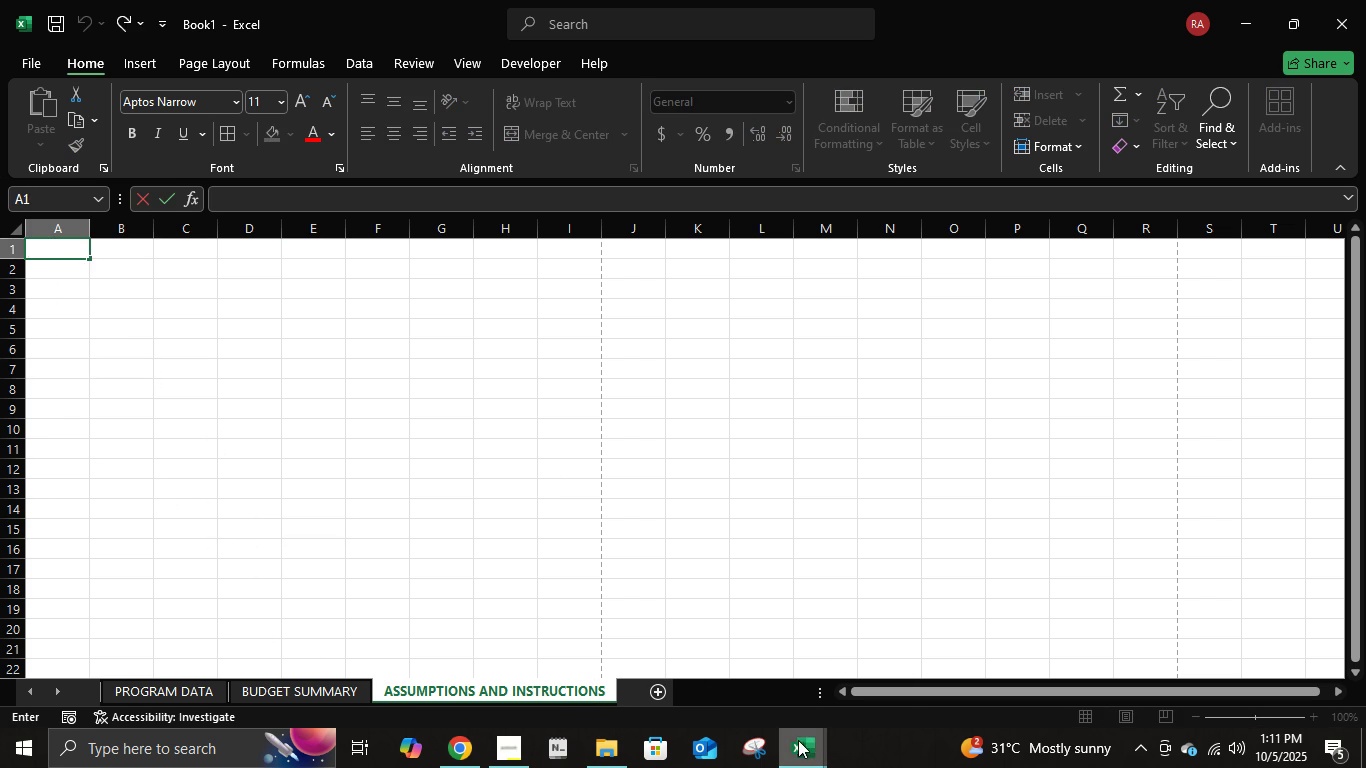 
left_click([798, 740])
 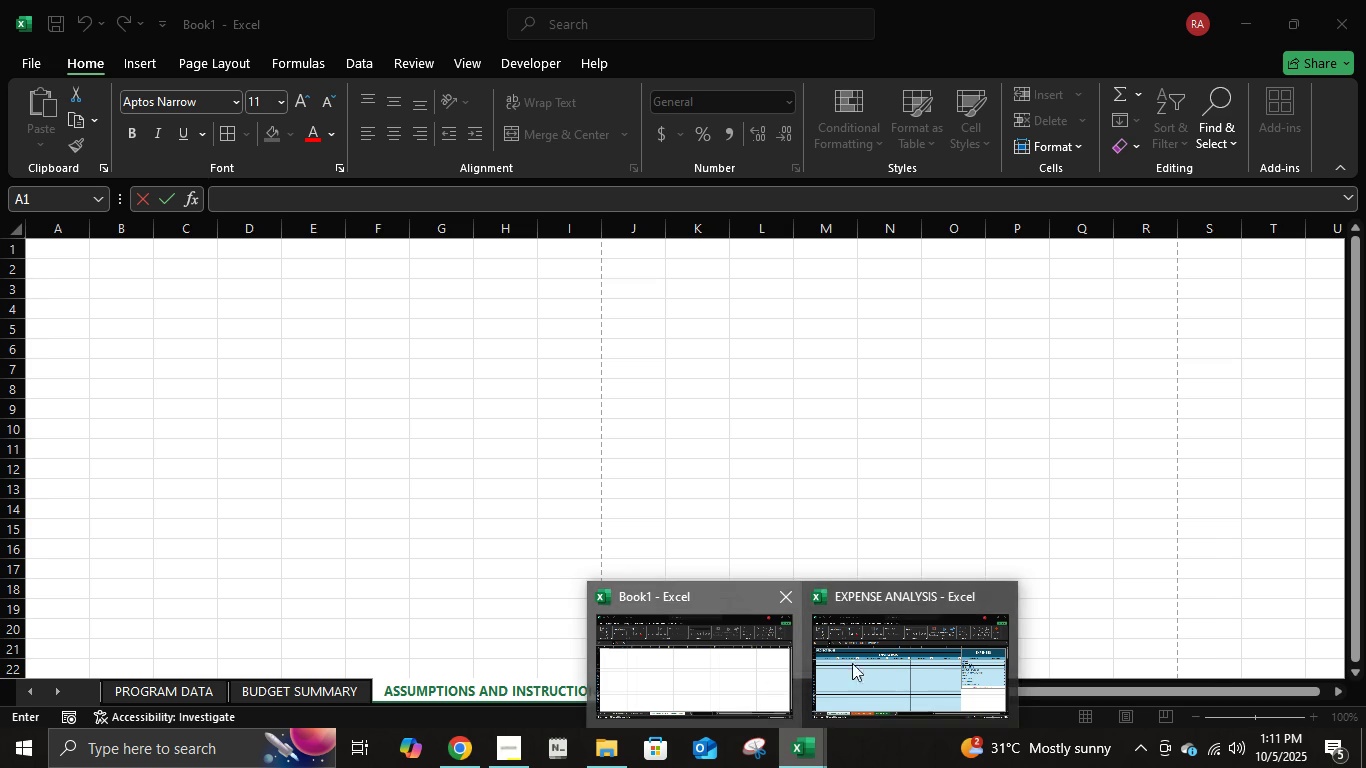 
left_click([905, 654])
 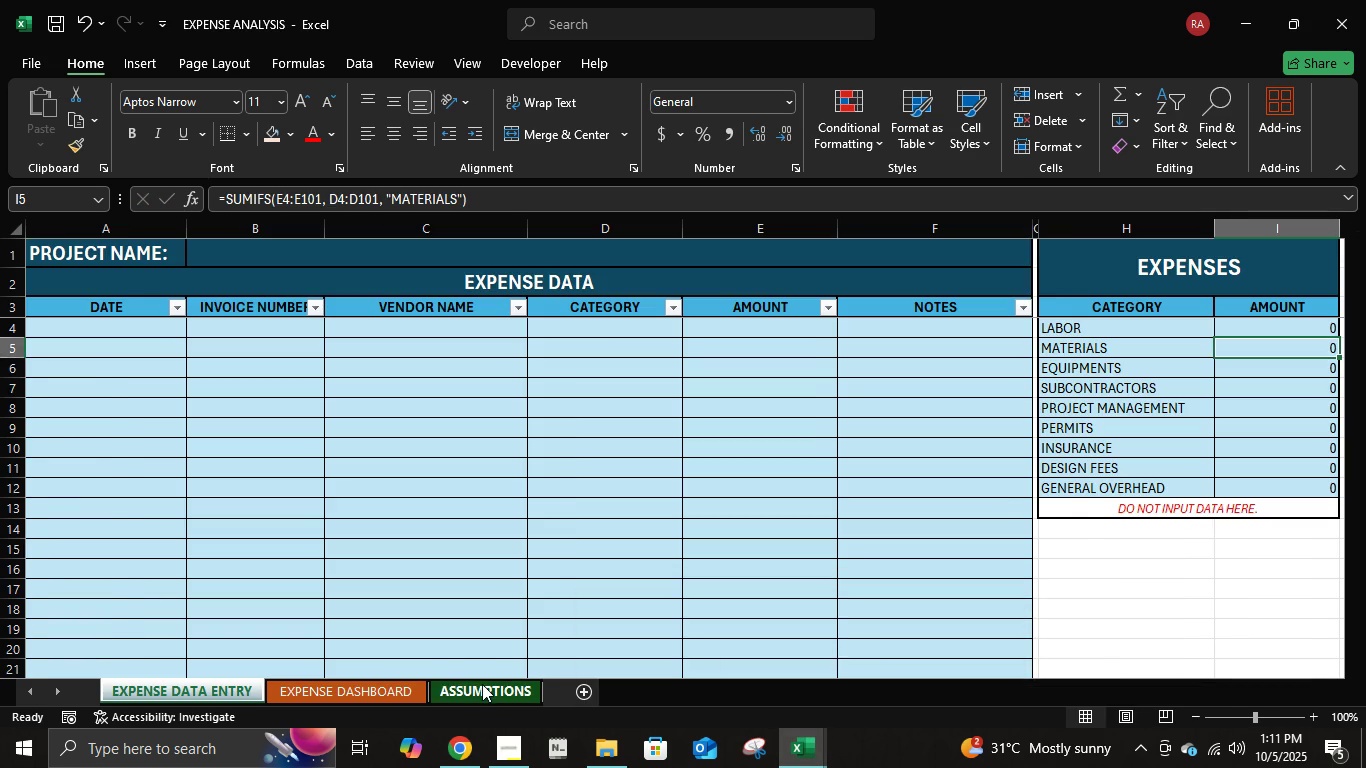 
left_click([482, 684])
 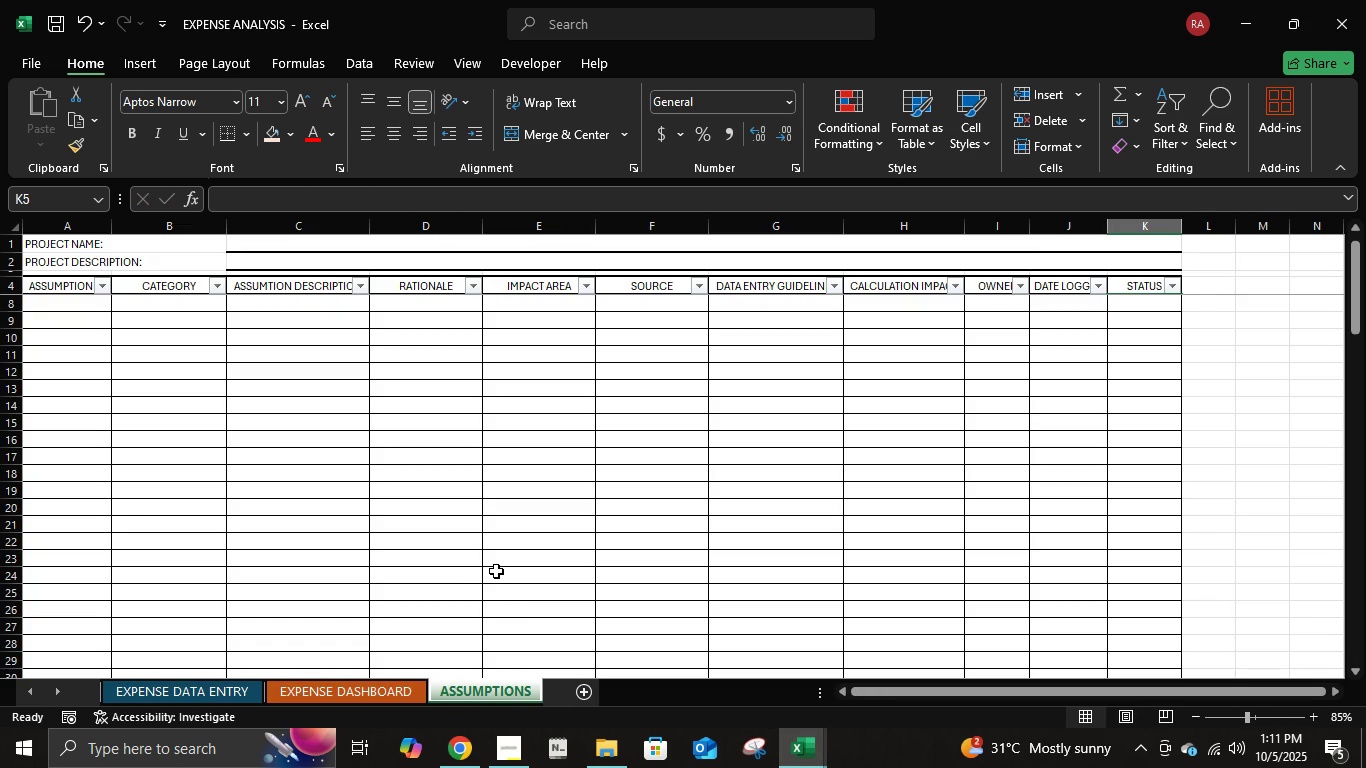 
scroll: coordinate [496, 571], scroll_direction: down, amount: 1.0
 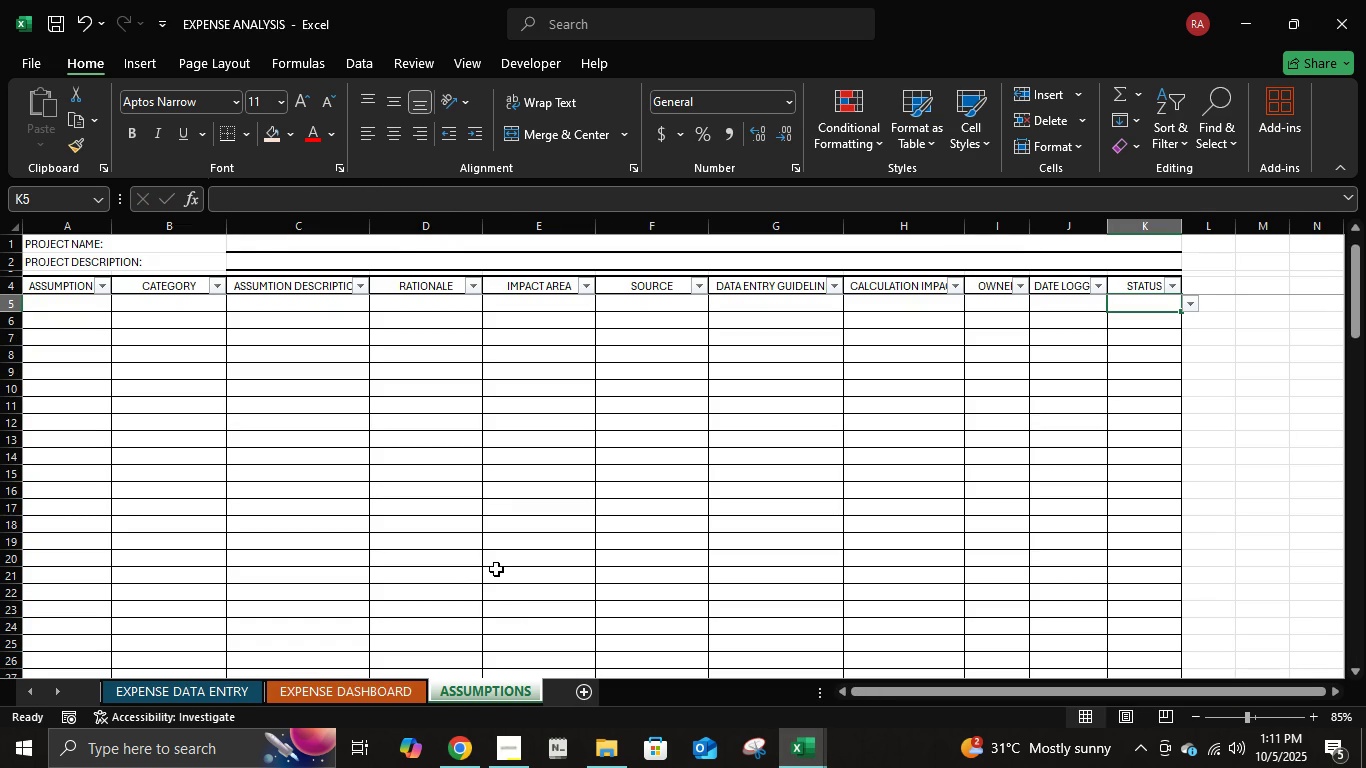 
scroll: coordinate [496, 569], scroll_direction: up, amount: 4.0
 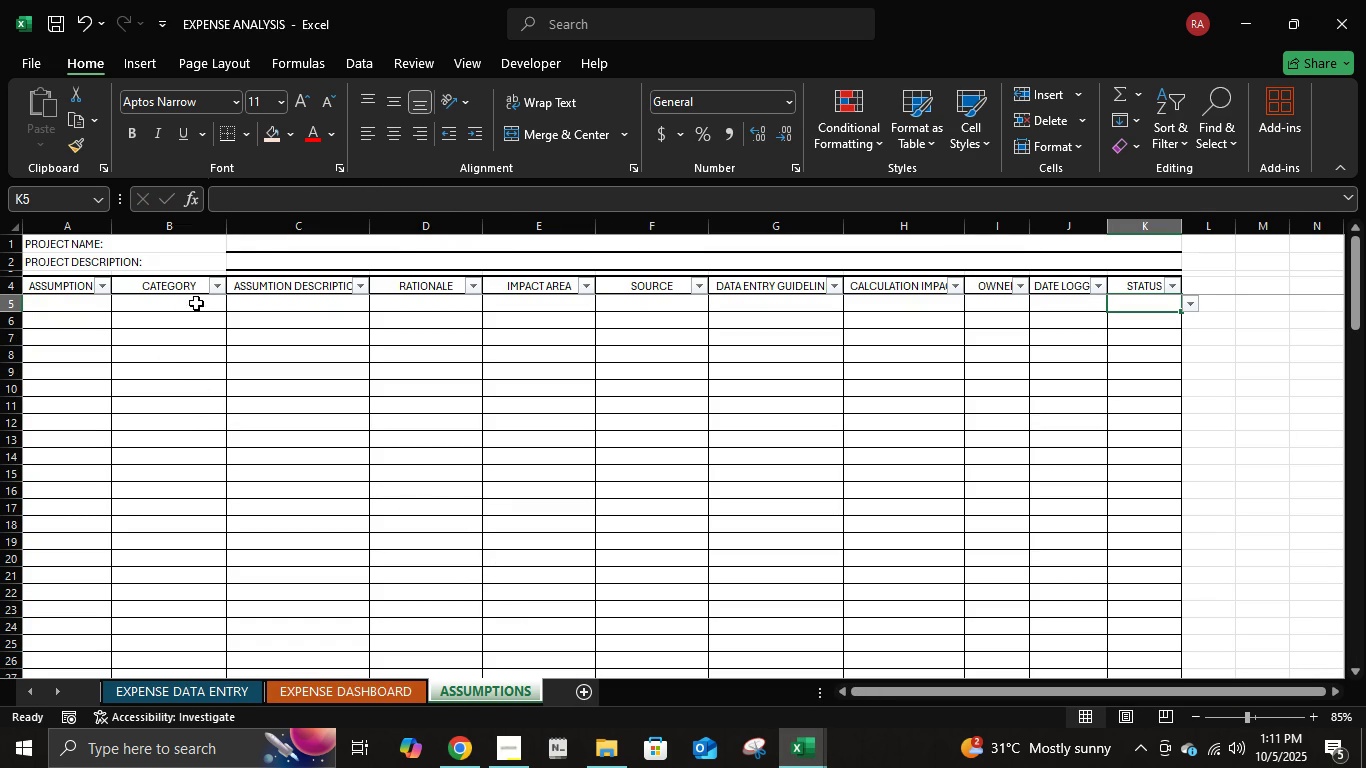 
left_click([137, 405])
 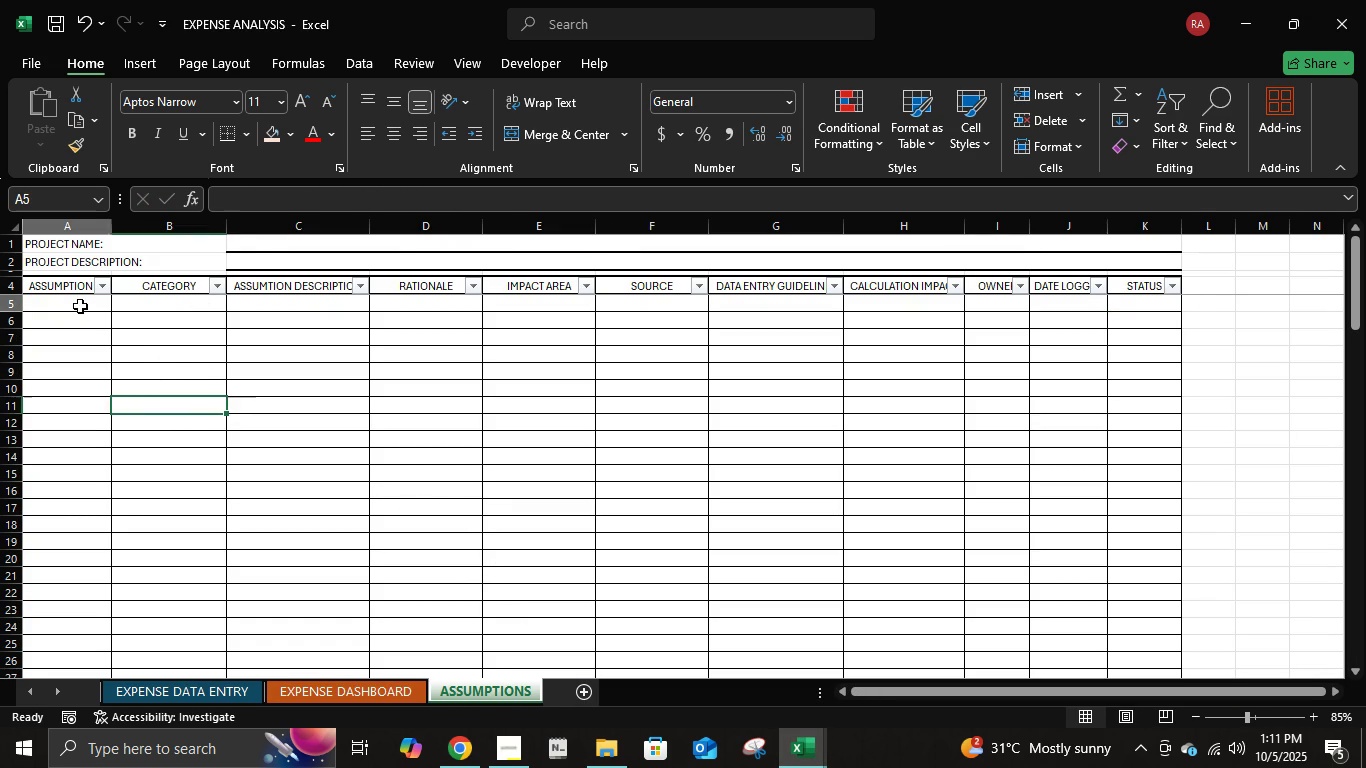 
left_click([80, 306])
 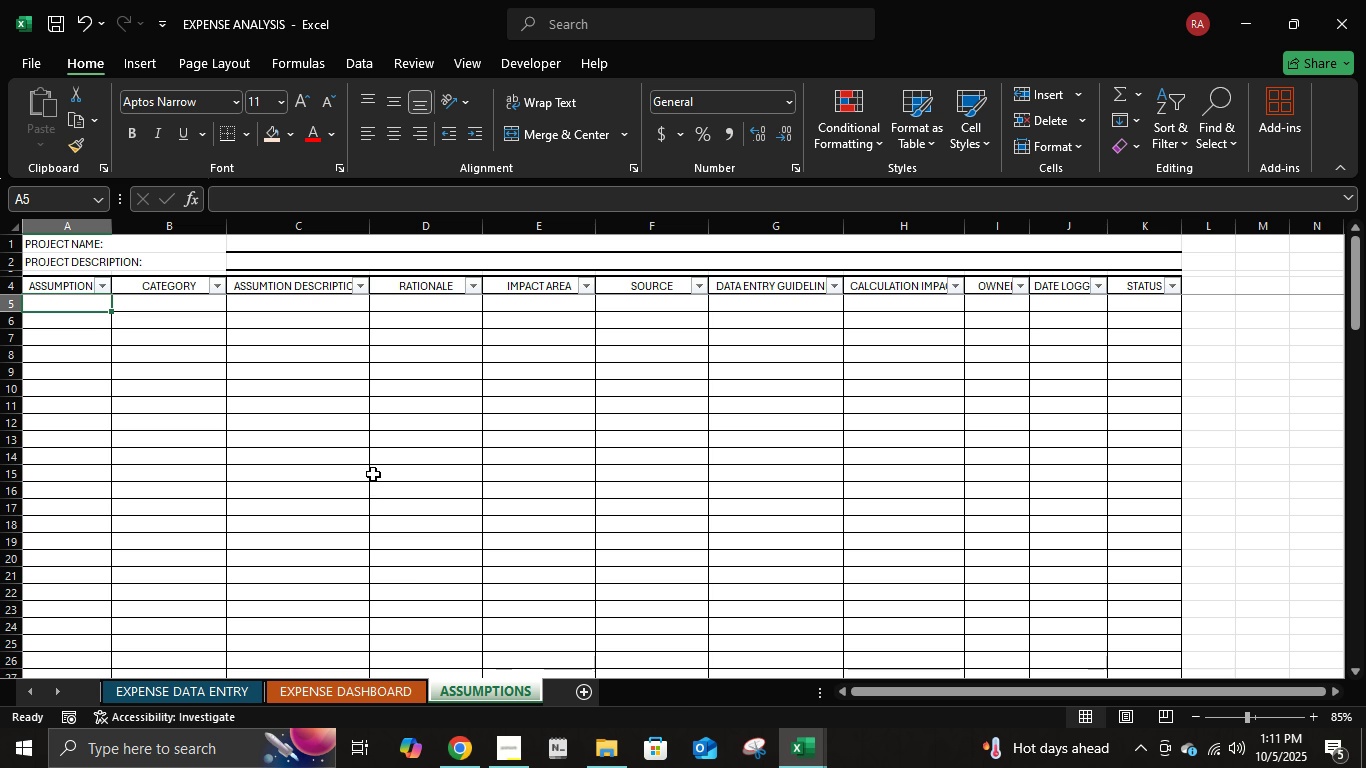 
wait(11.24)
 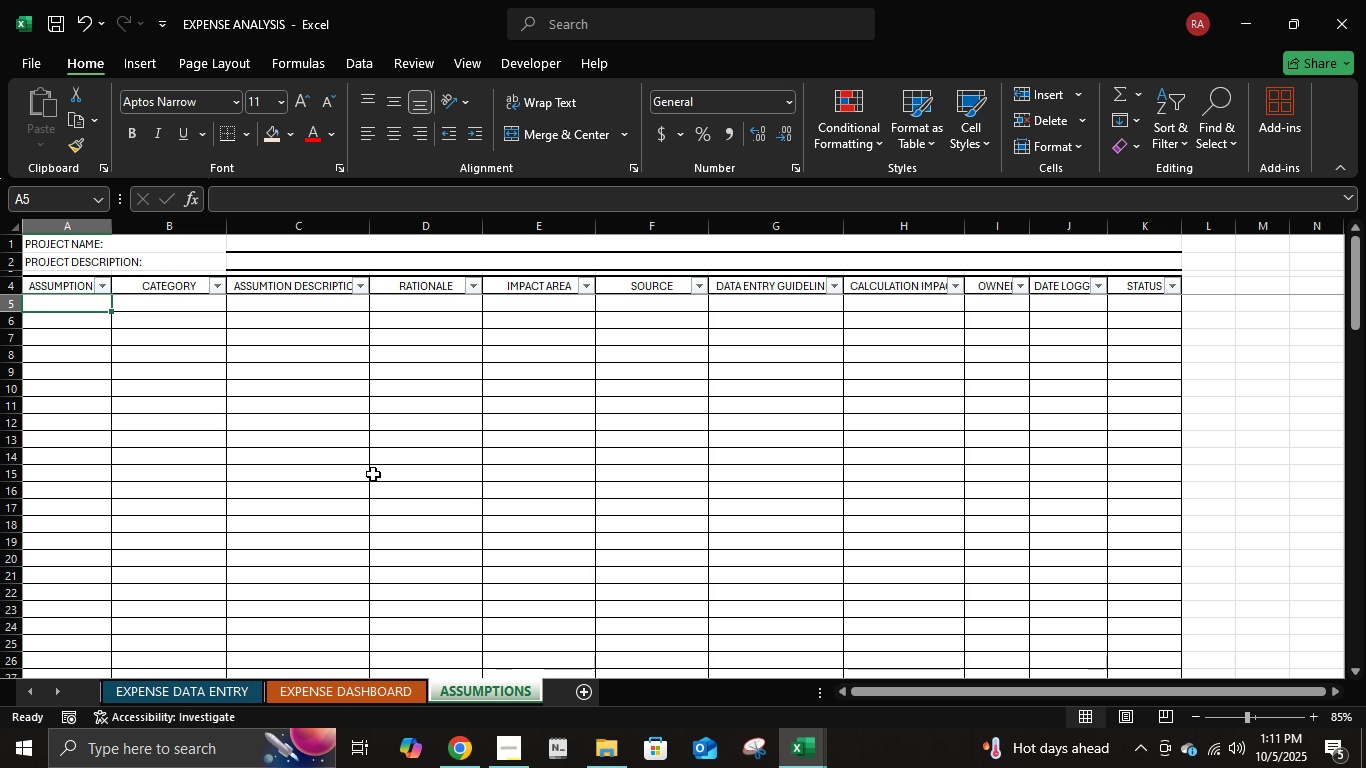 
left_click([1251, 0])
 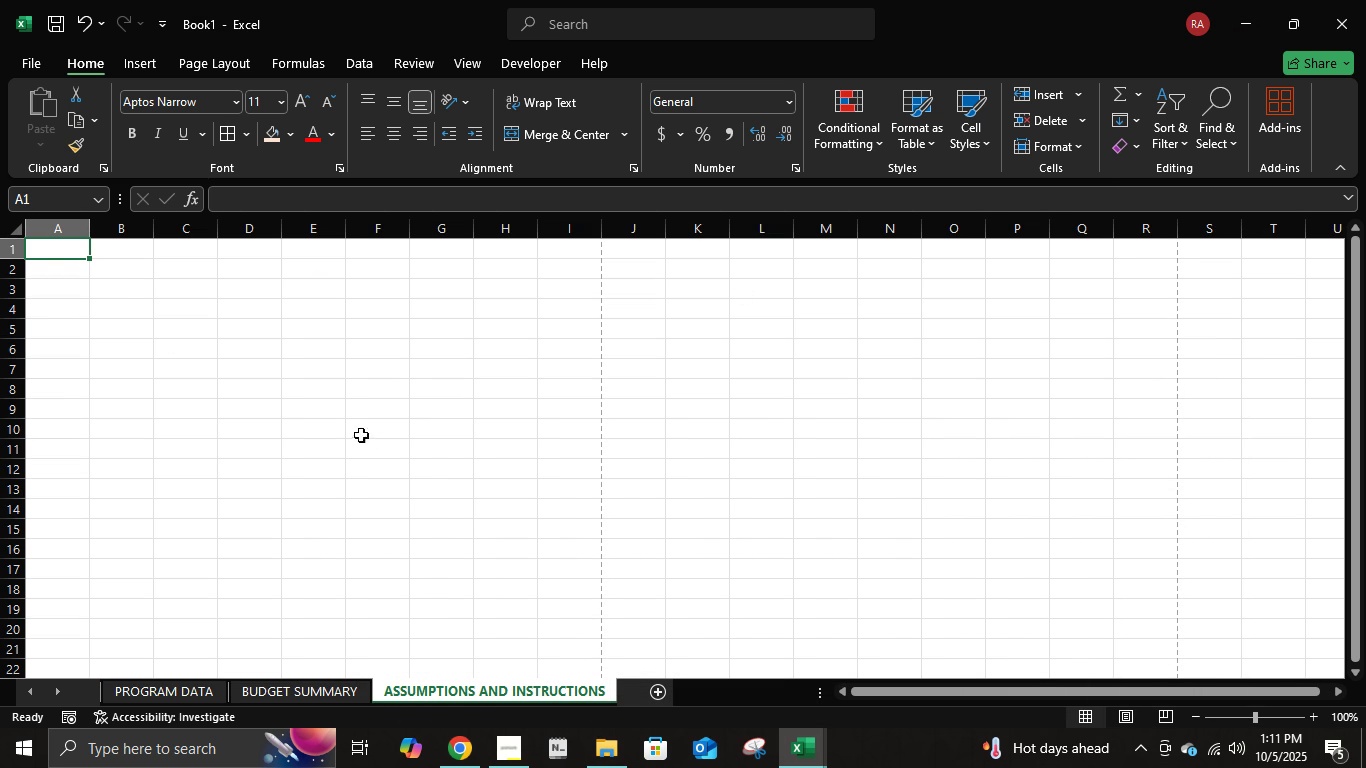 
mouse_move([219, 443])
 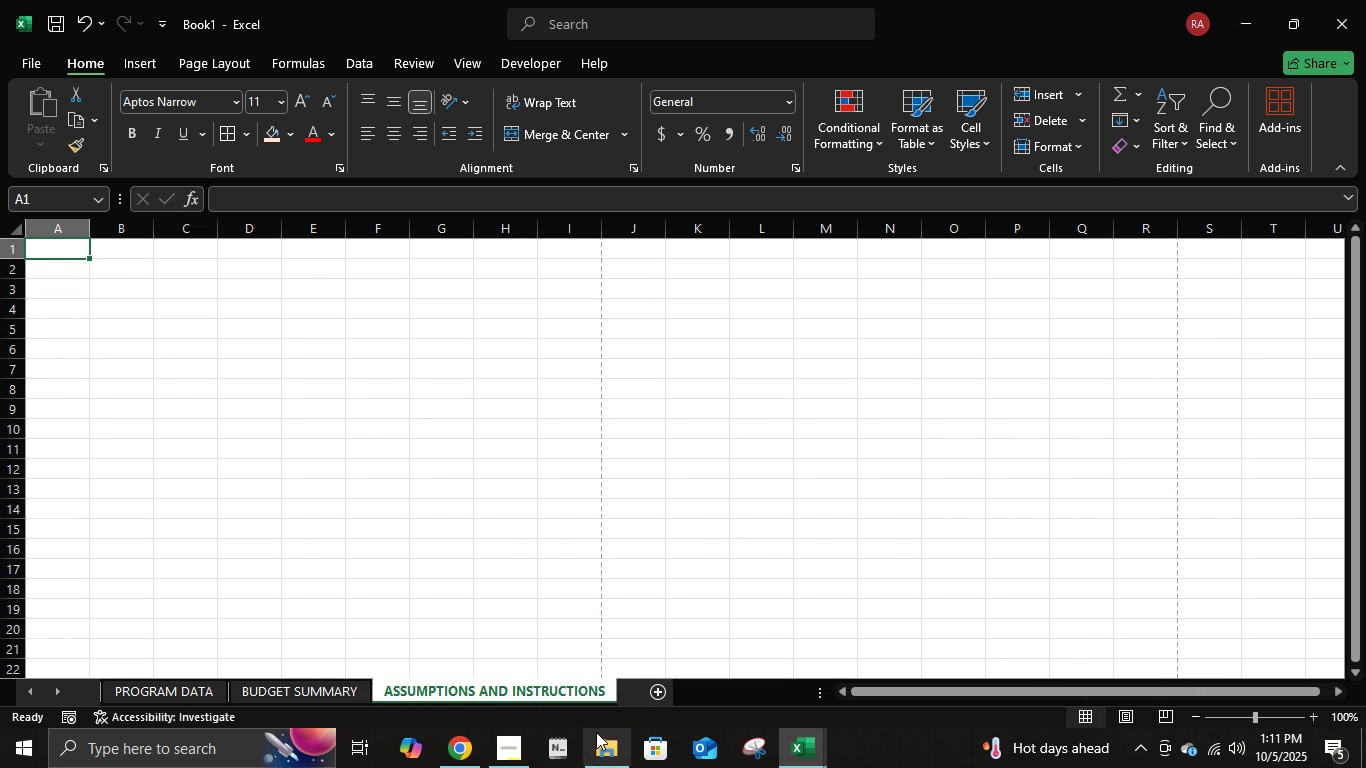 
double_click([514, 738])